 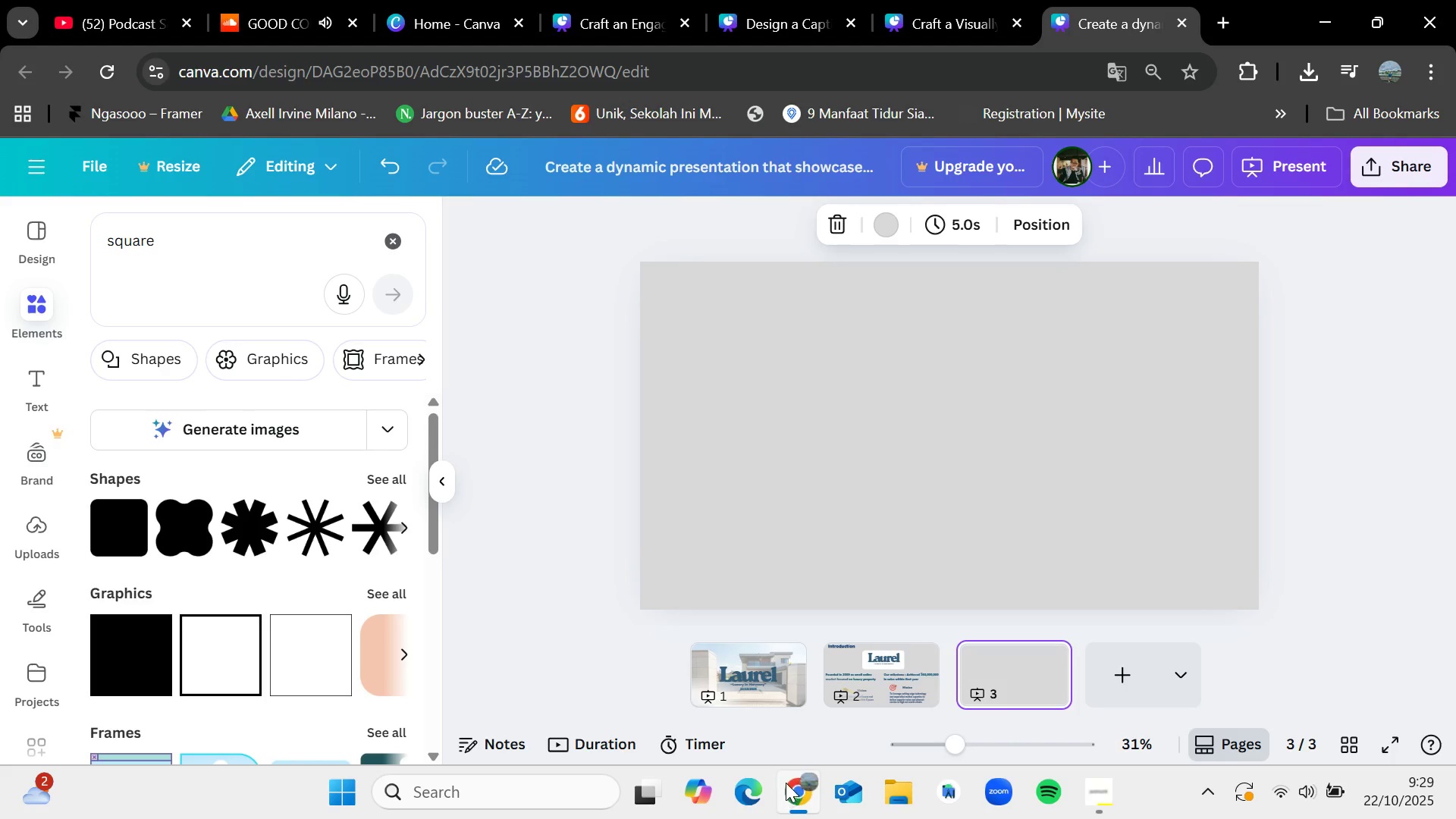 
left_click([856, 681])
 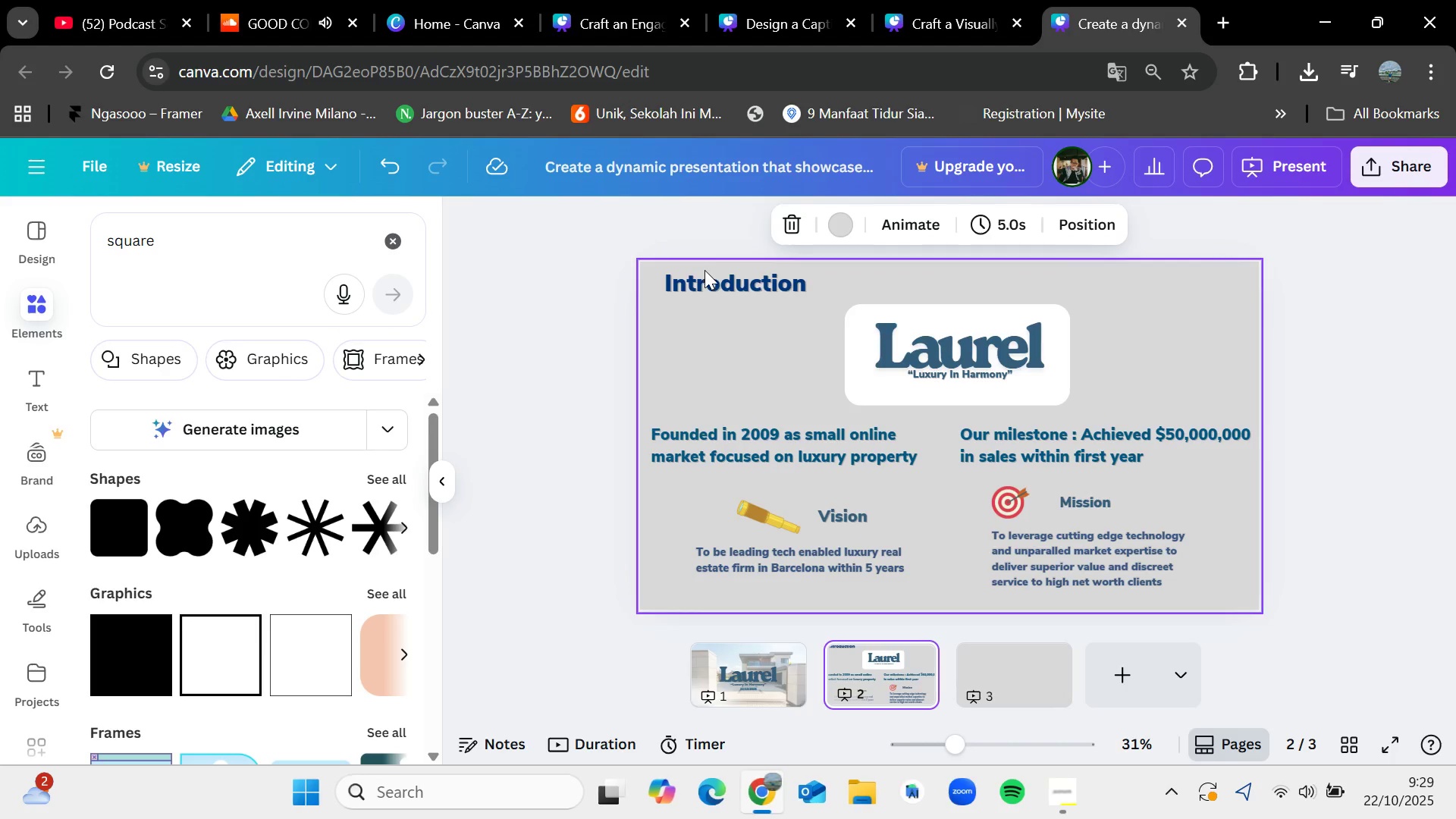 
left_click([707, 272])
 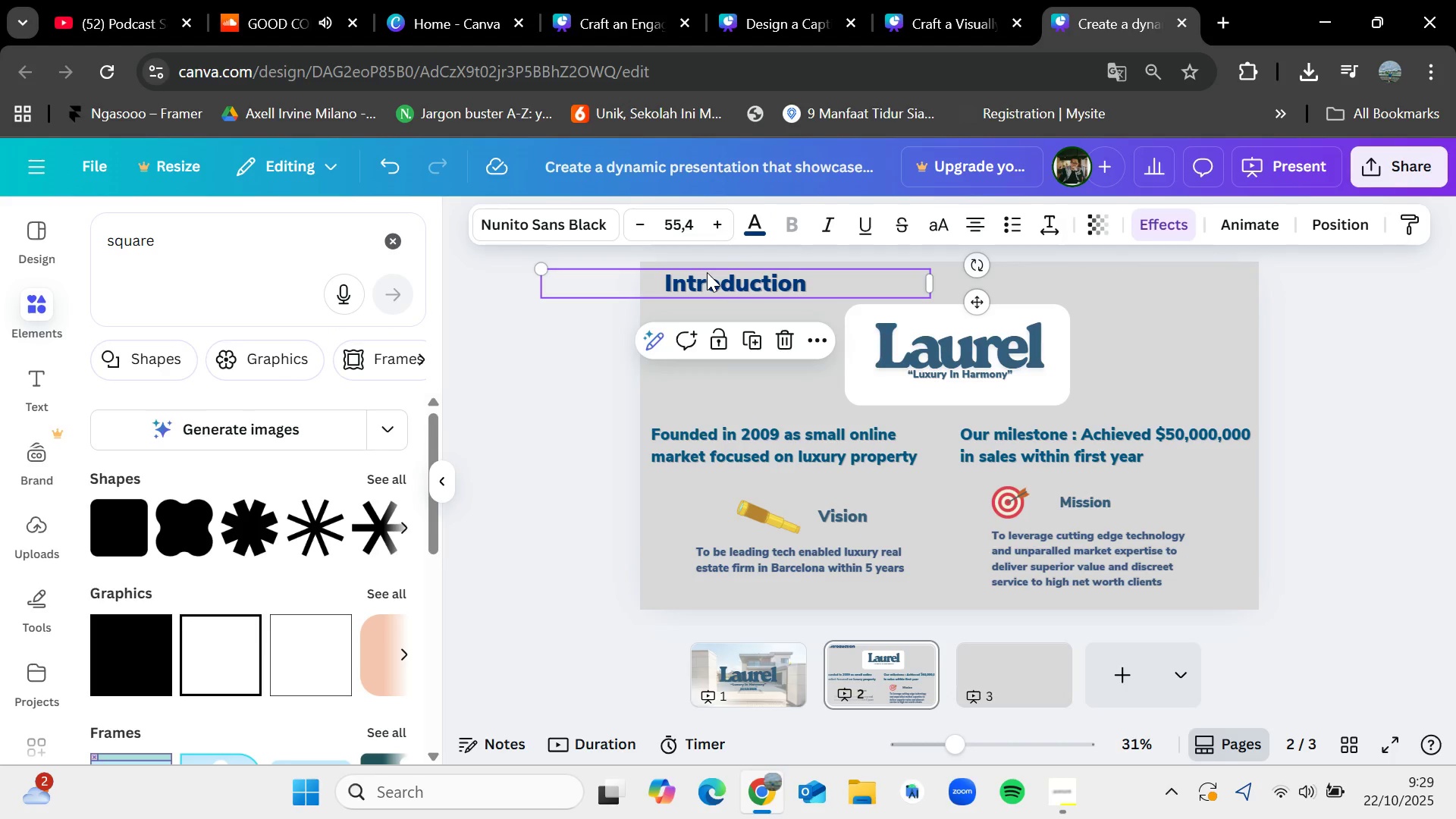 
key(Control+C)
 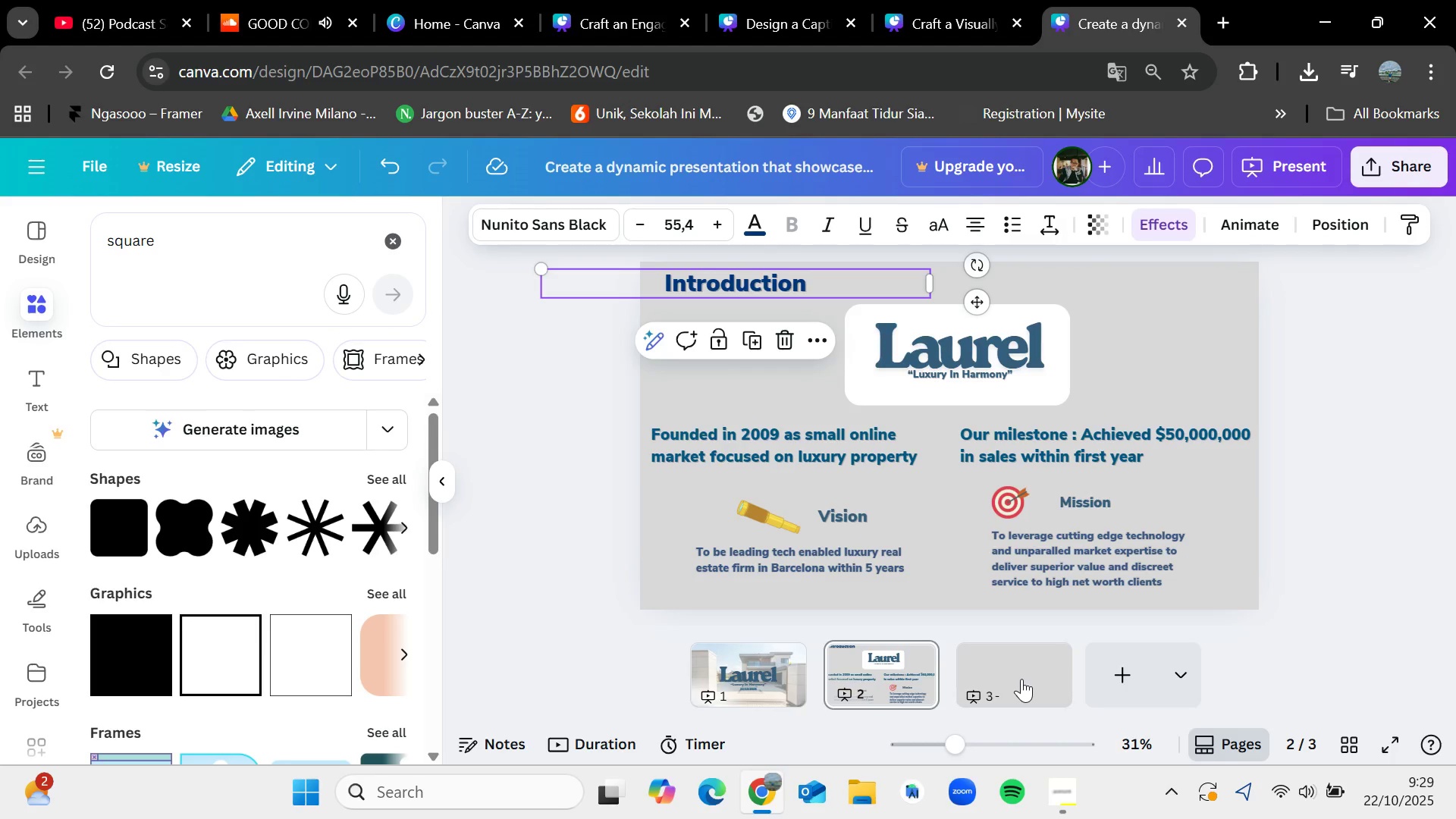 
left_click([1021, 679])
 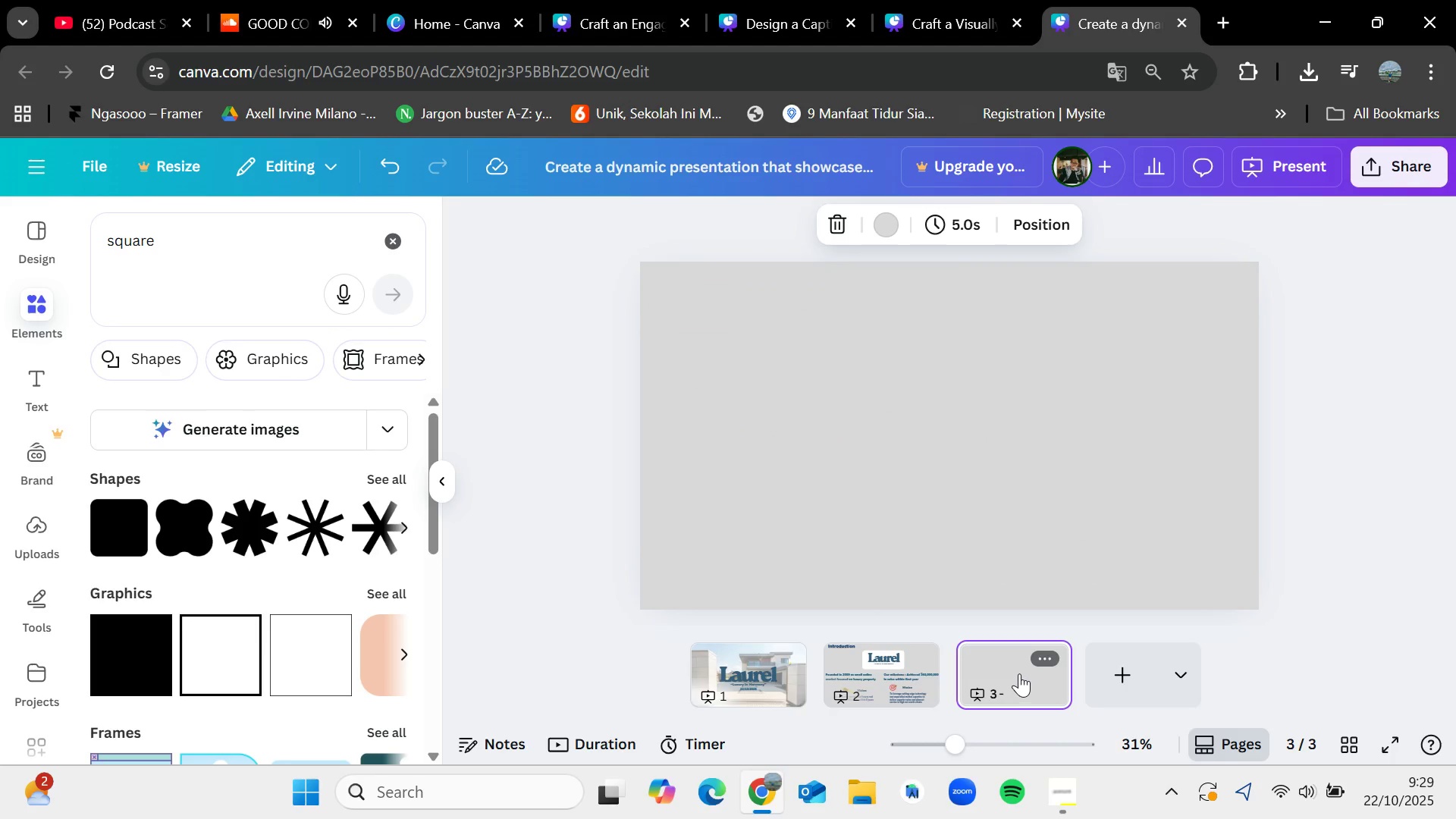 
key(Control+V)
 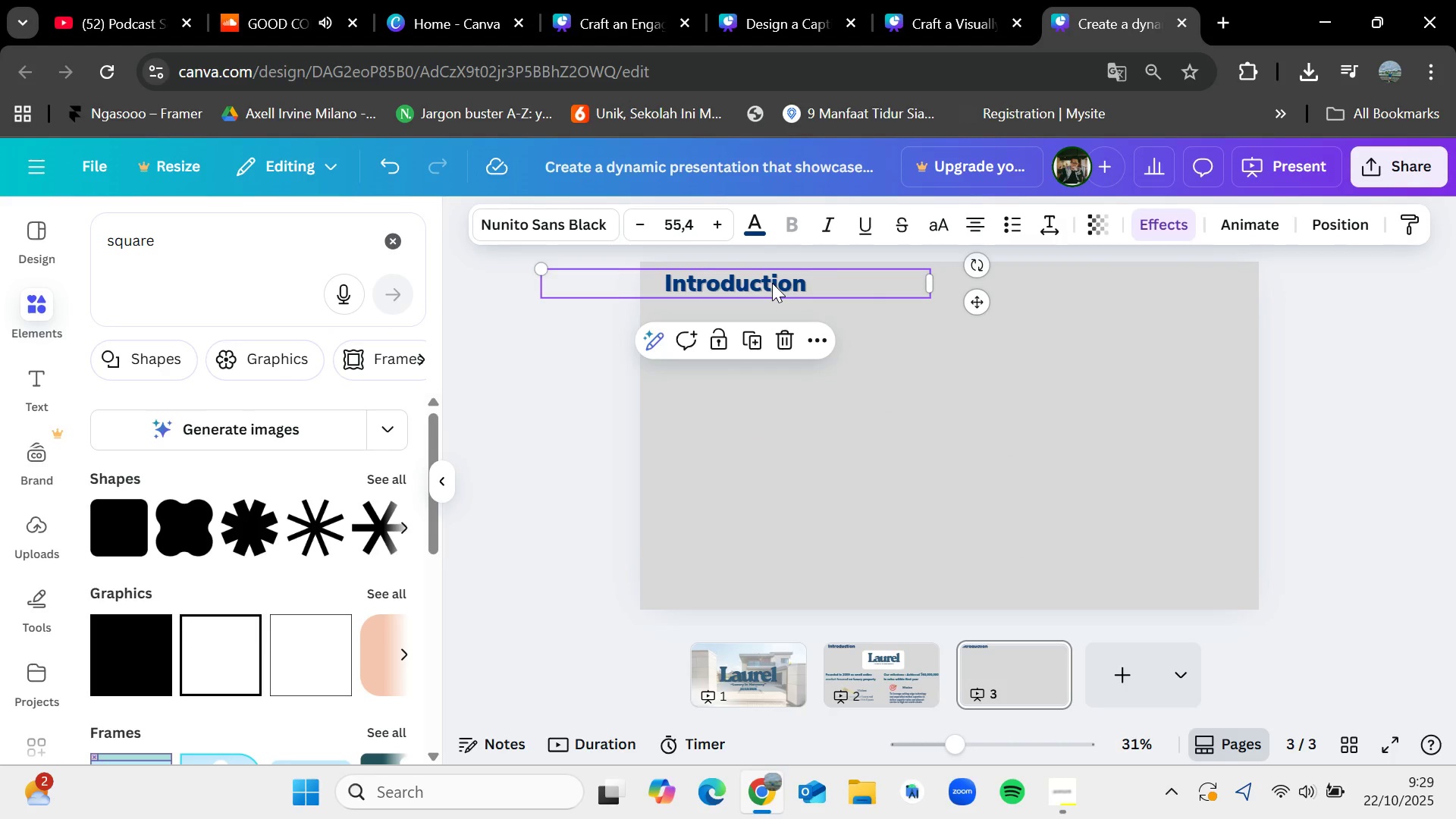 
double_click([772, 283])
 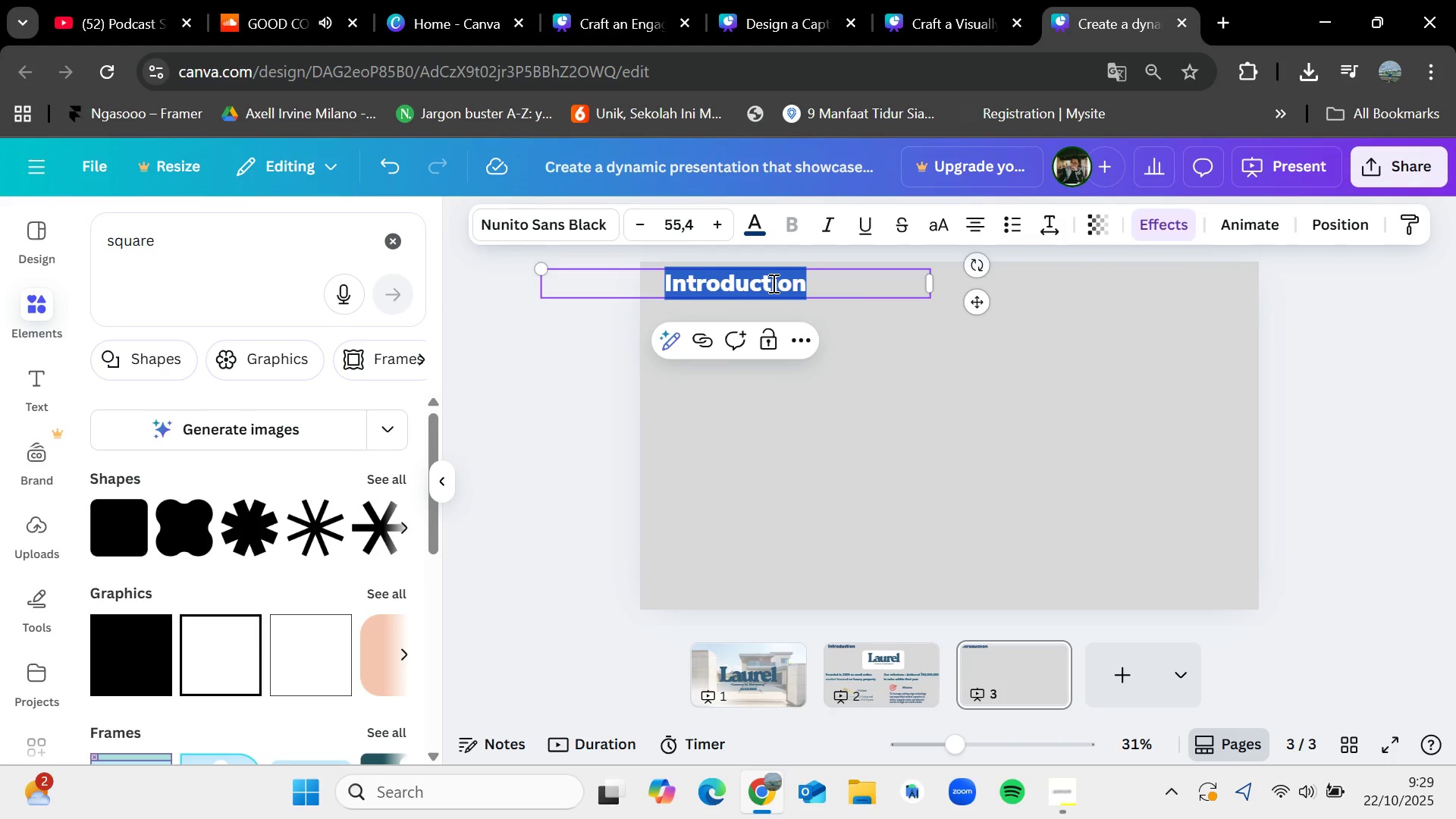 
key(Backspace)
type(Market Overview)
 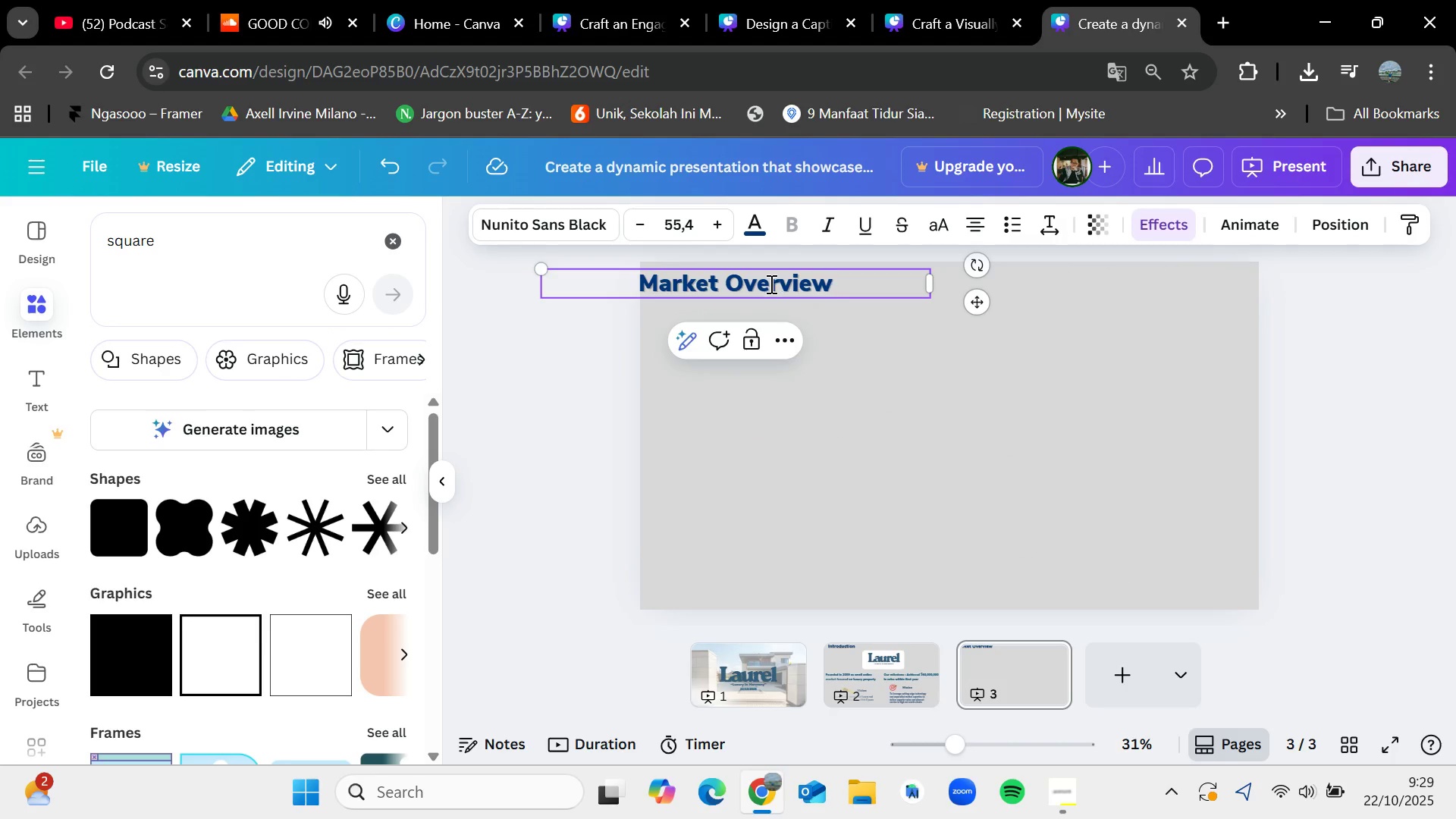 
left_click([570, 340])
 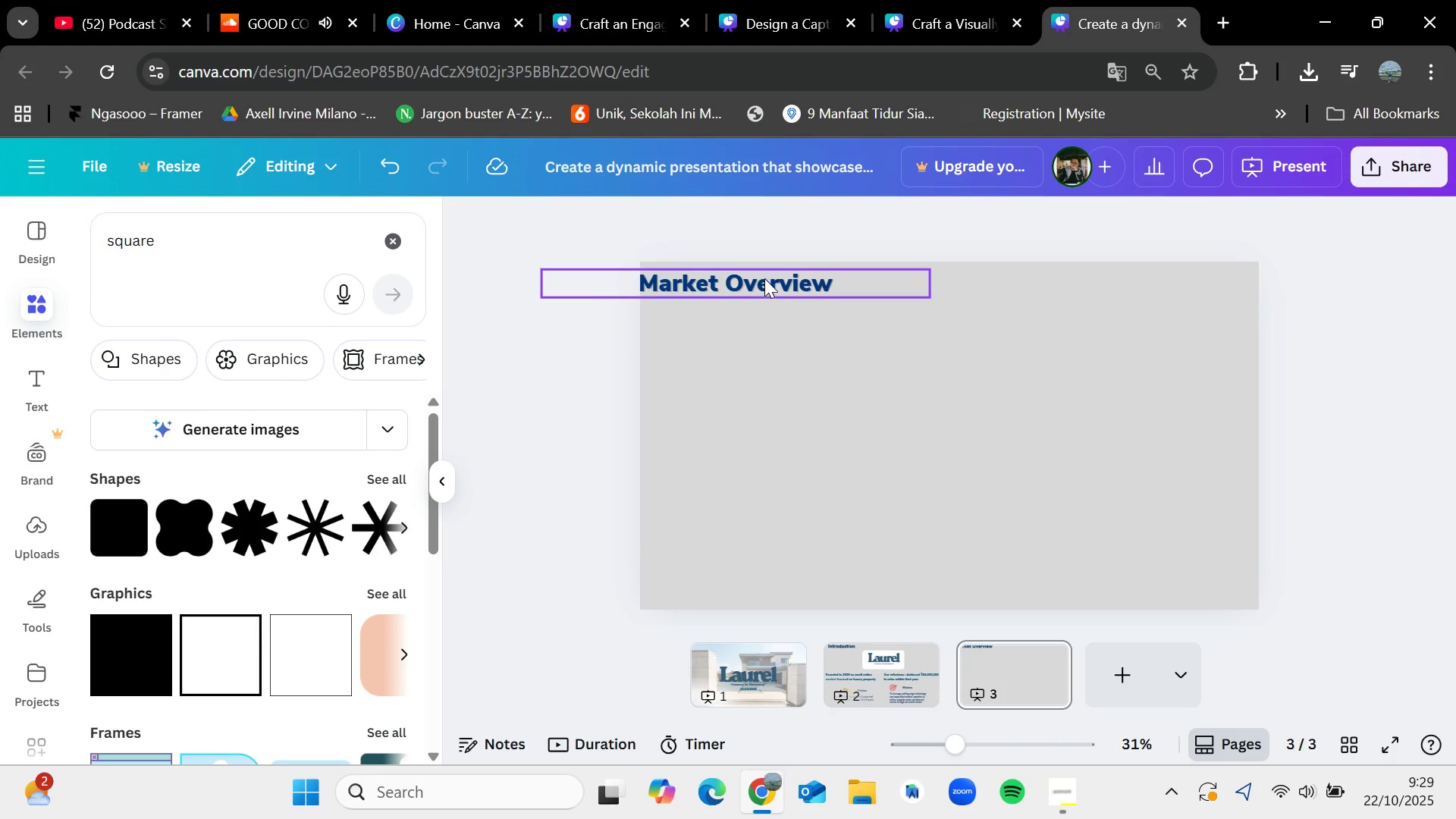 
left_click_drag(start_coordinate=[764, 278], to_coordinate=[782, 283])